 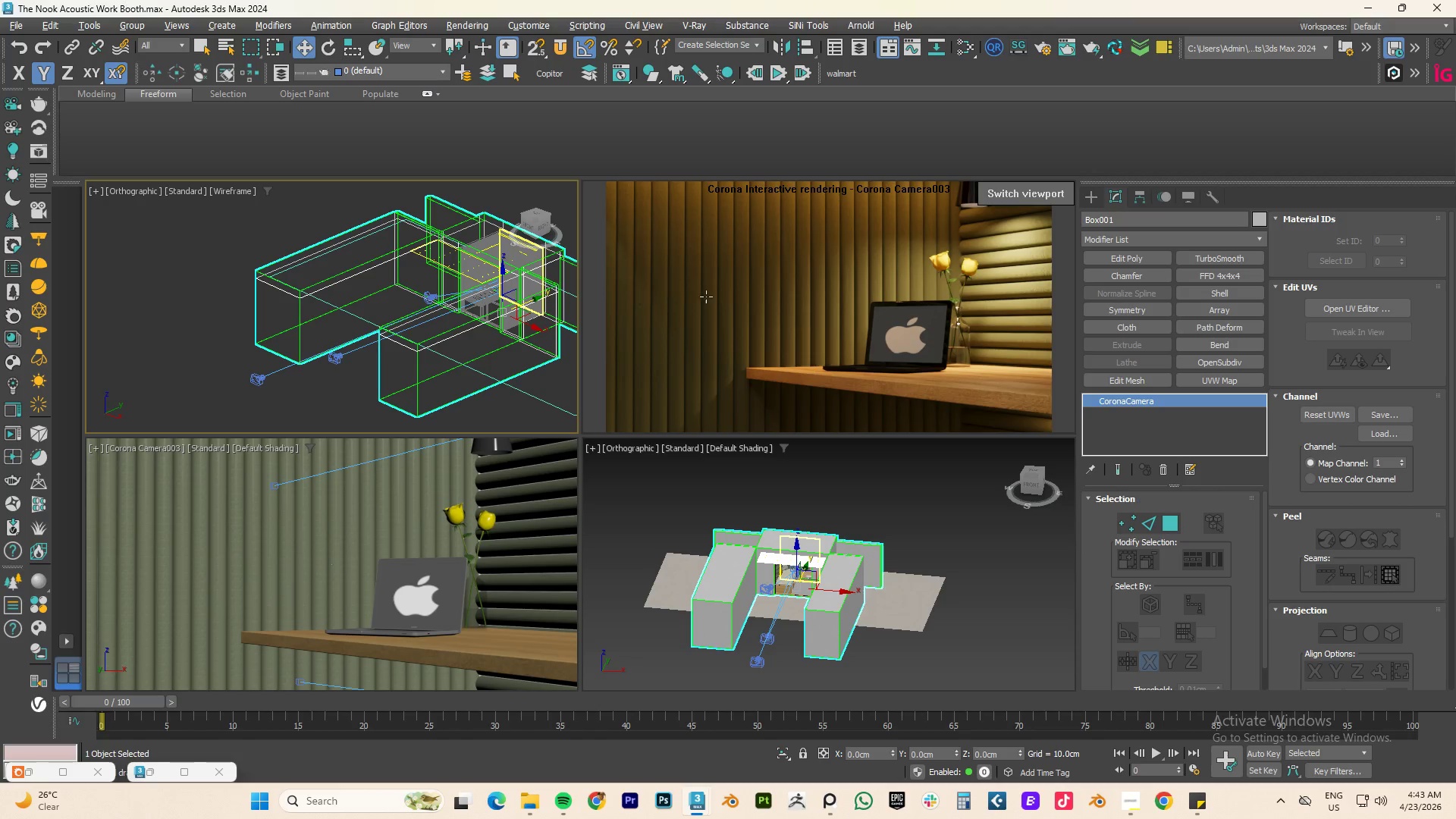 
left_click_drag(start_coordinate=[1174, 220], to_coordinate=[940, 217])
 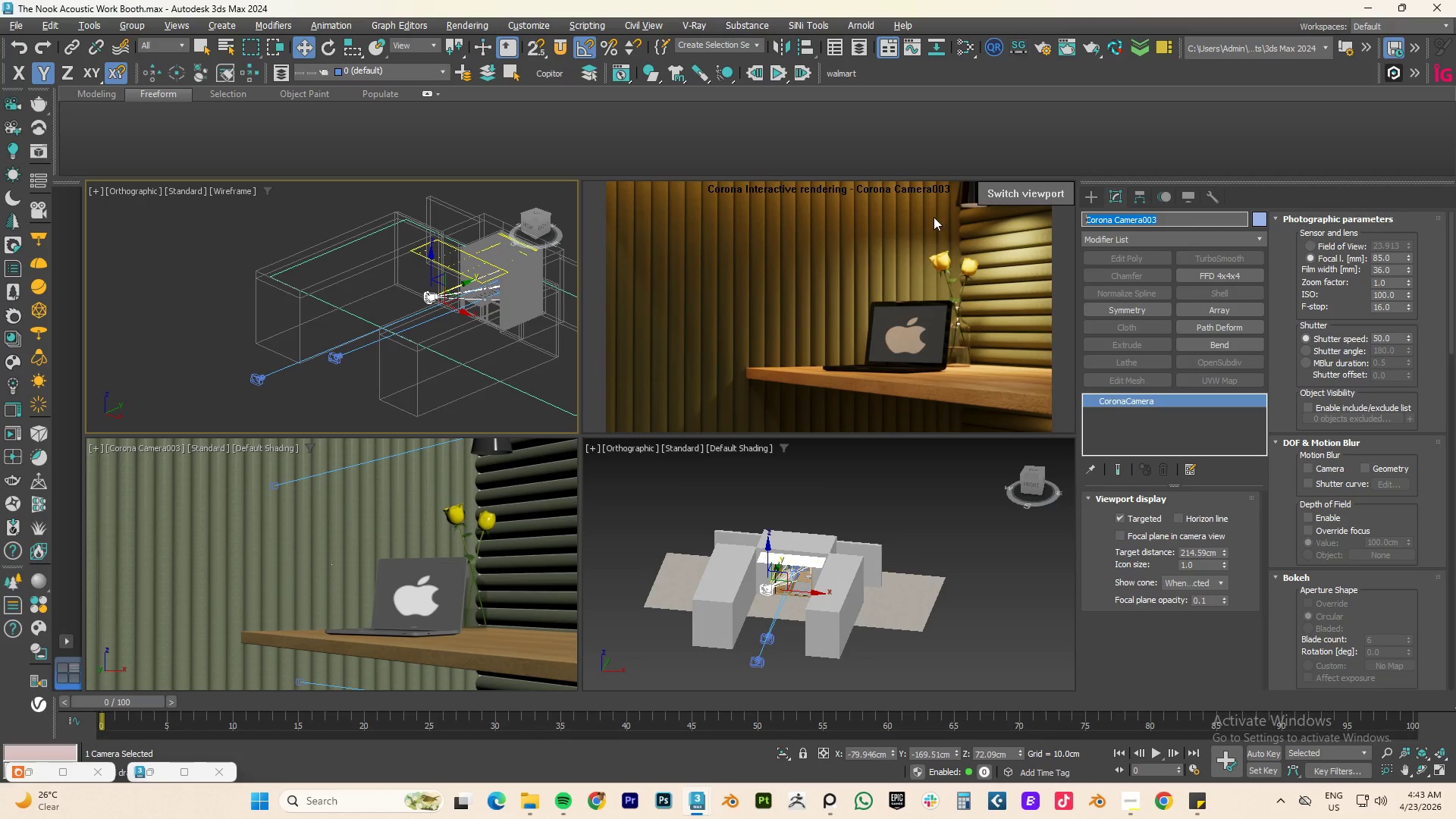 
key(Control+V)
 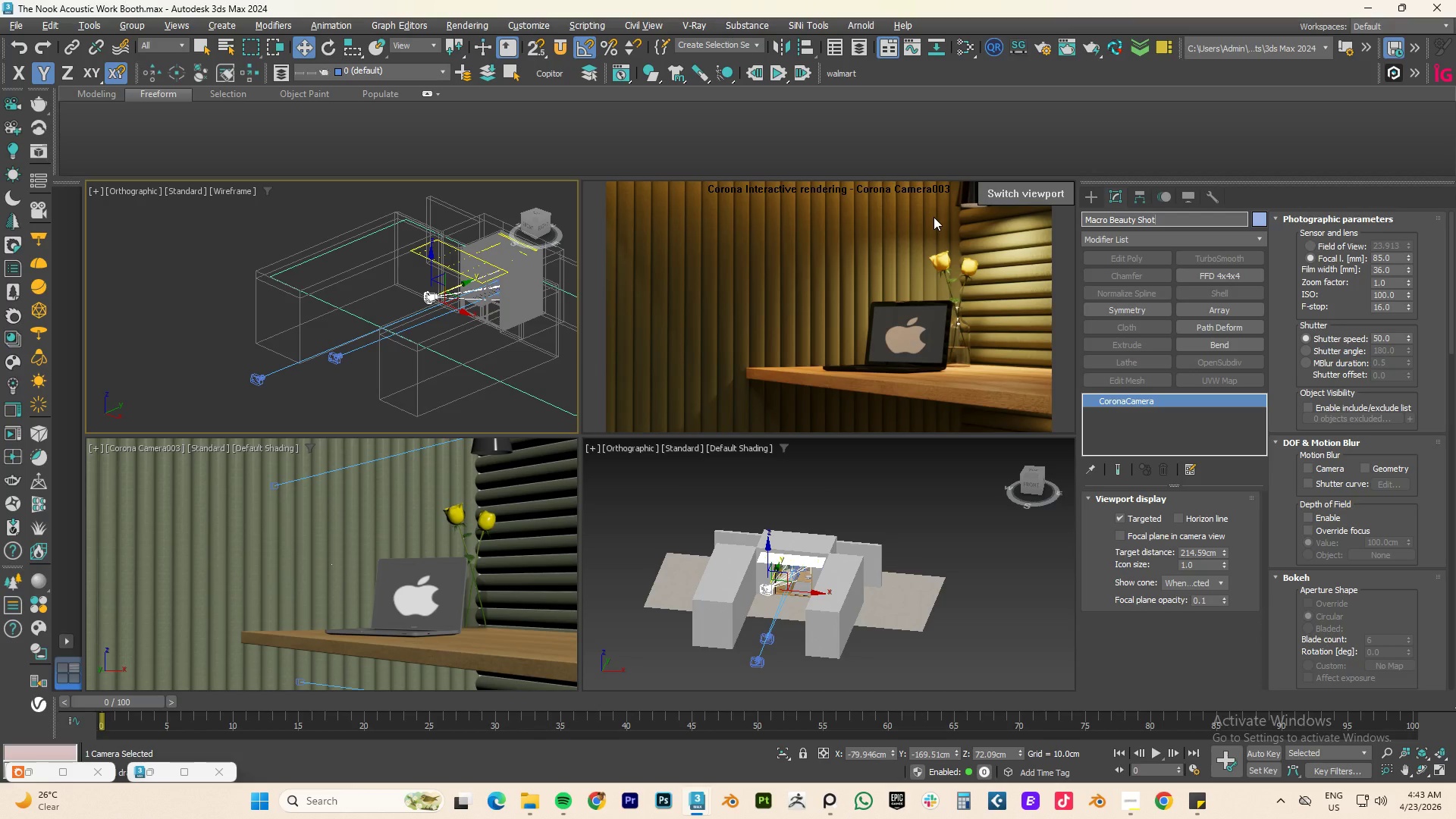 
key(NumpadEnter)
 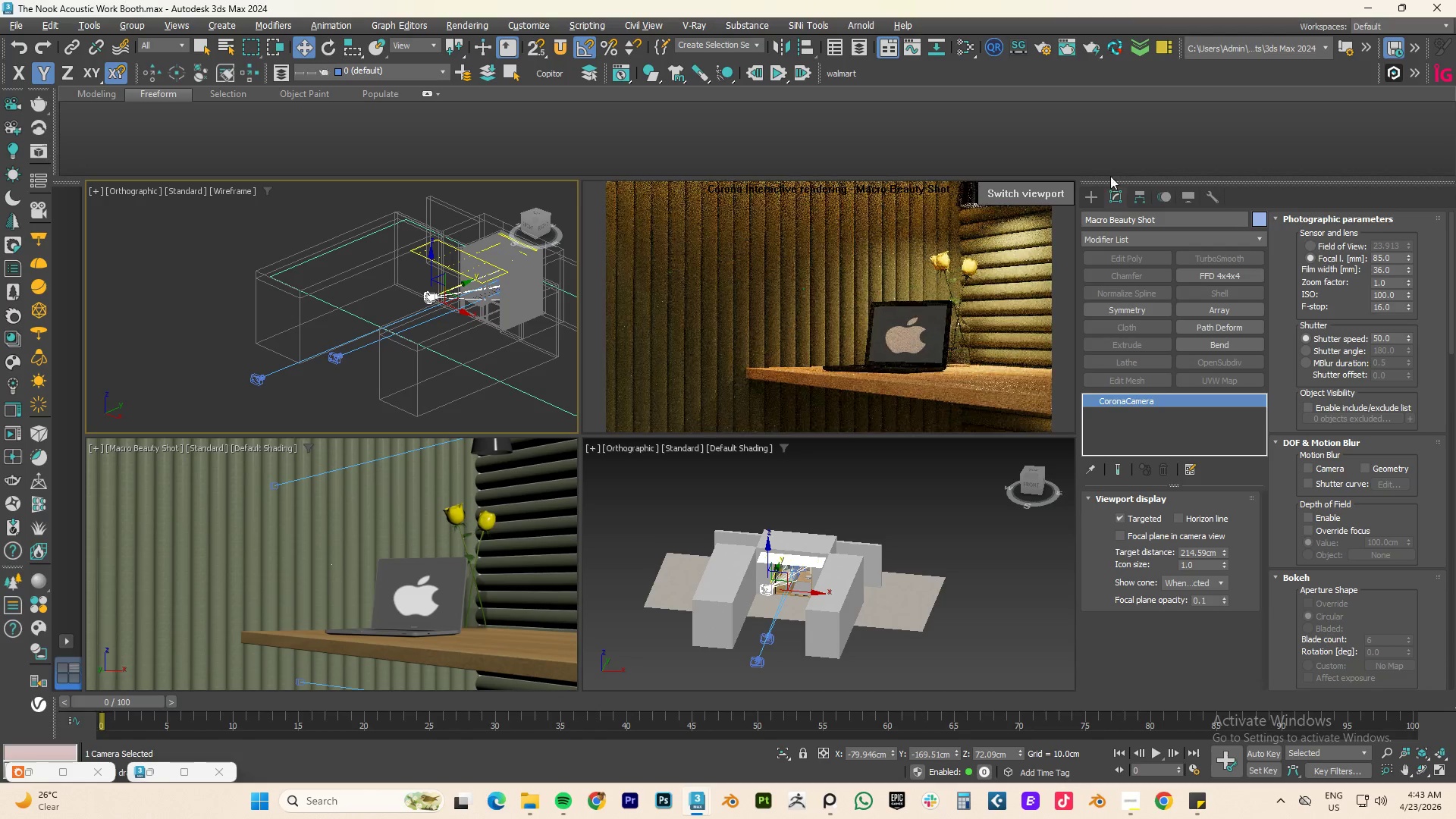 
left_click([1116, 160])
 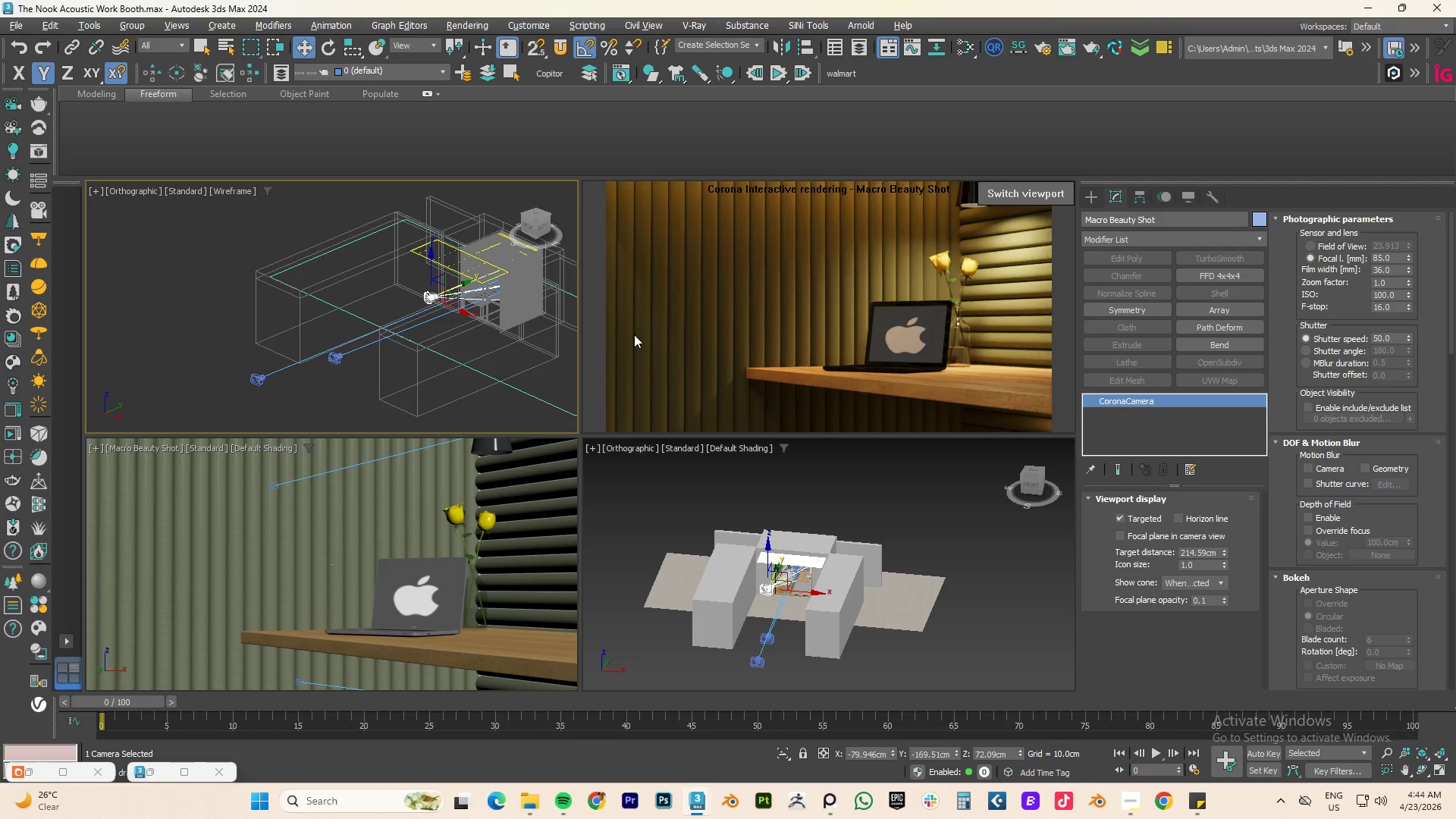 